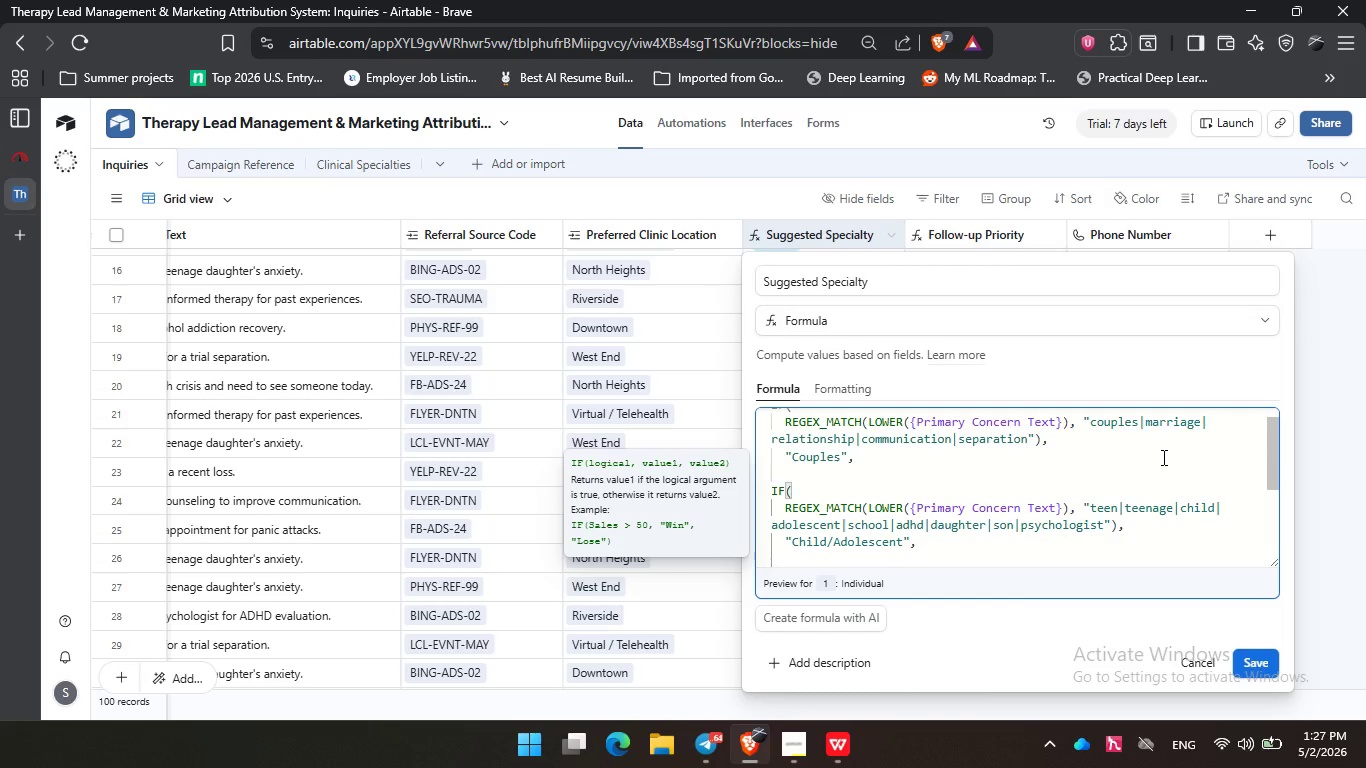 
wait(69.55)
 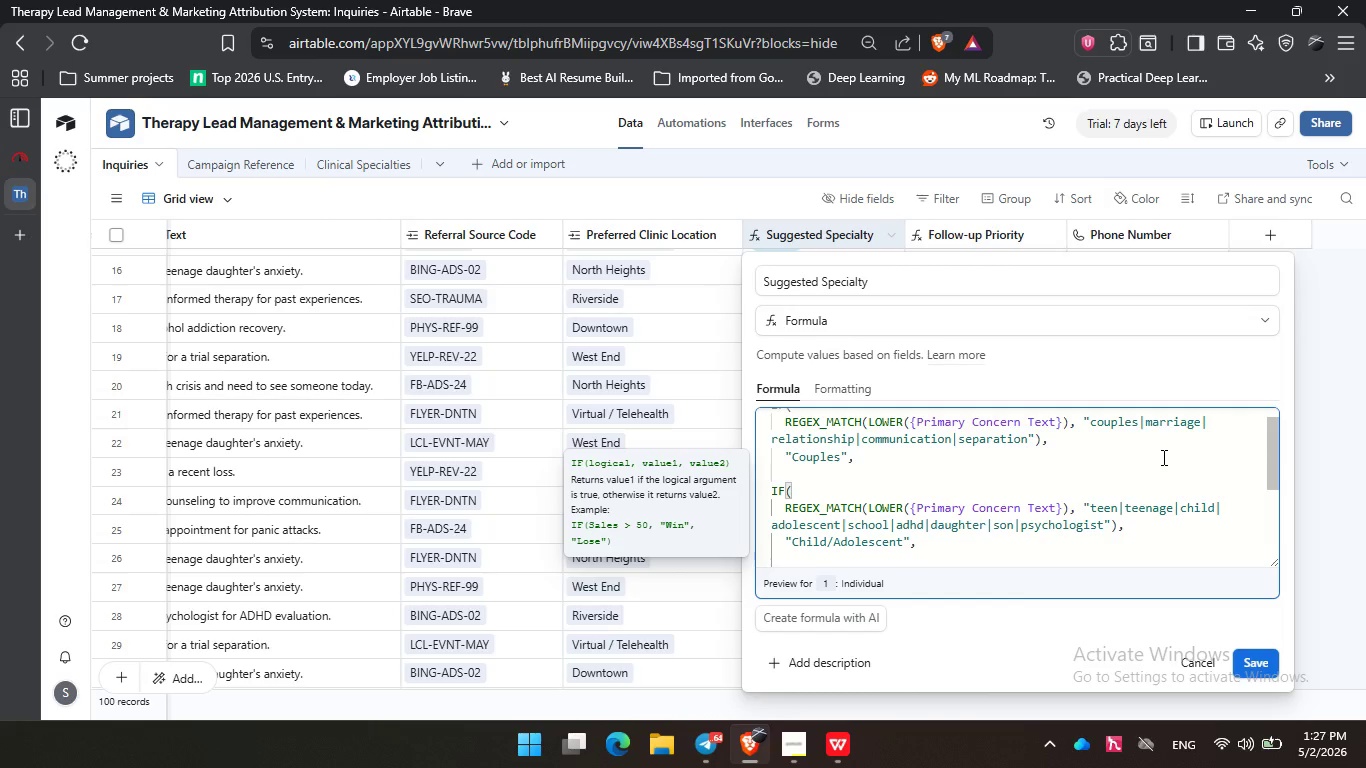 
key(ArrowDown)
 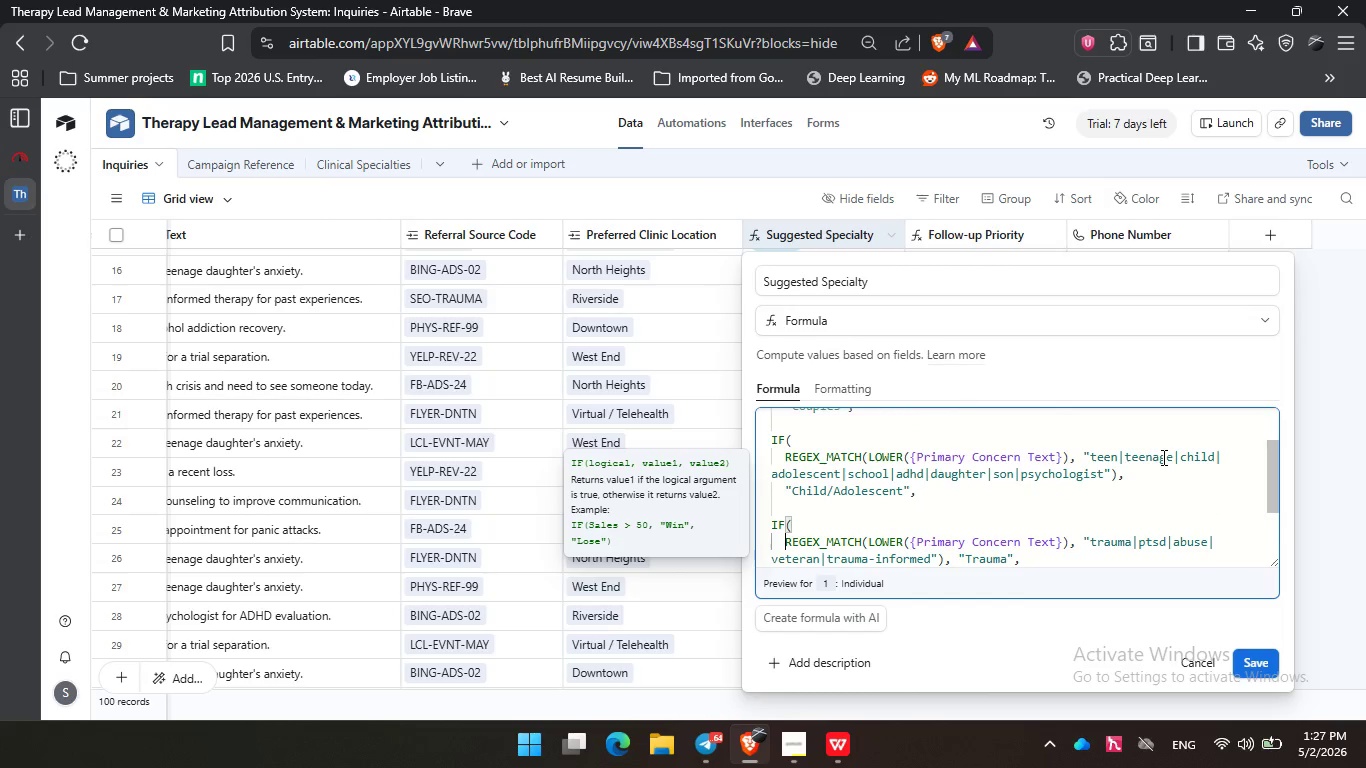 
key(ArrowDown)
 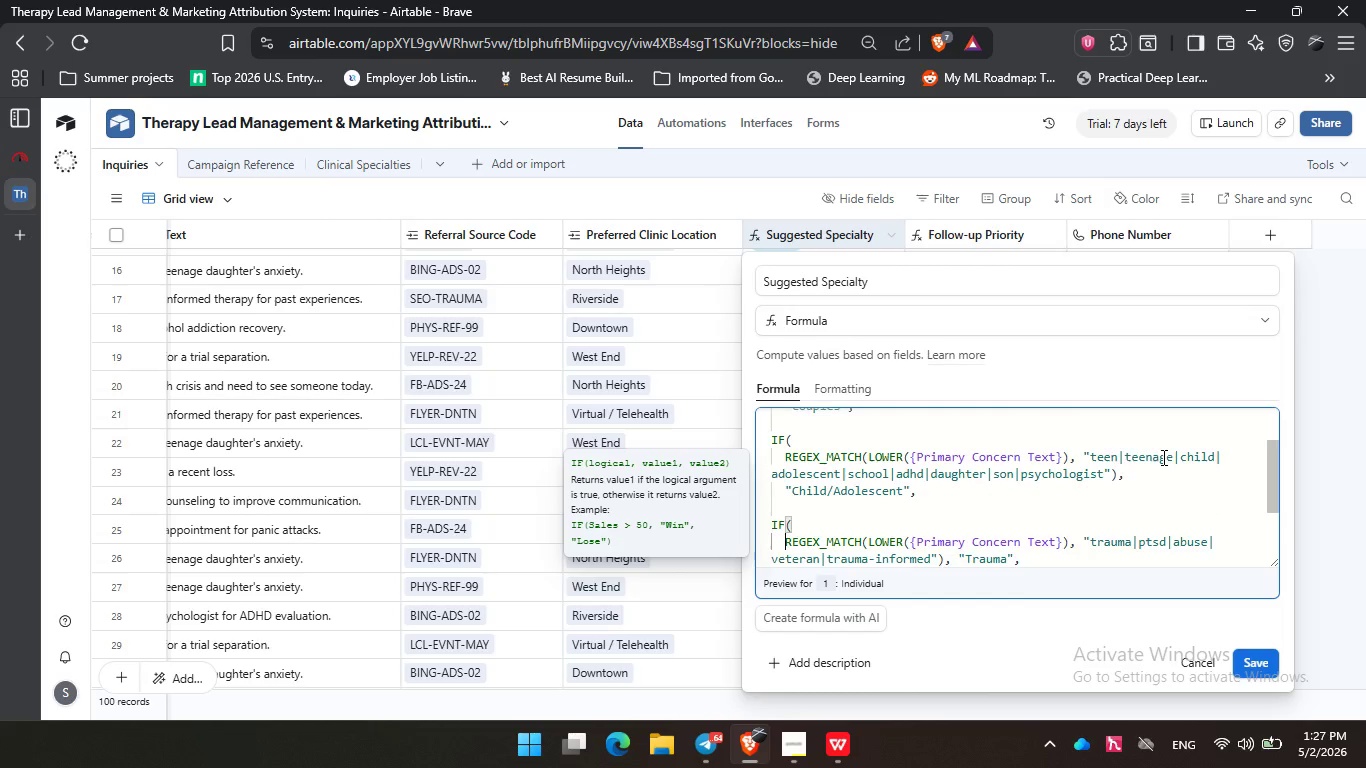 
key(ArrowDown)
 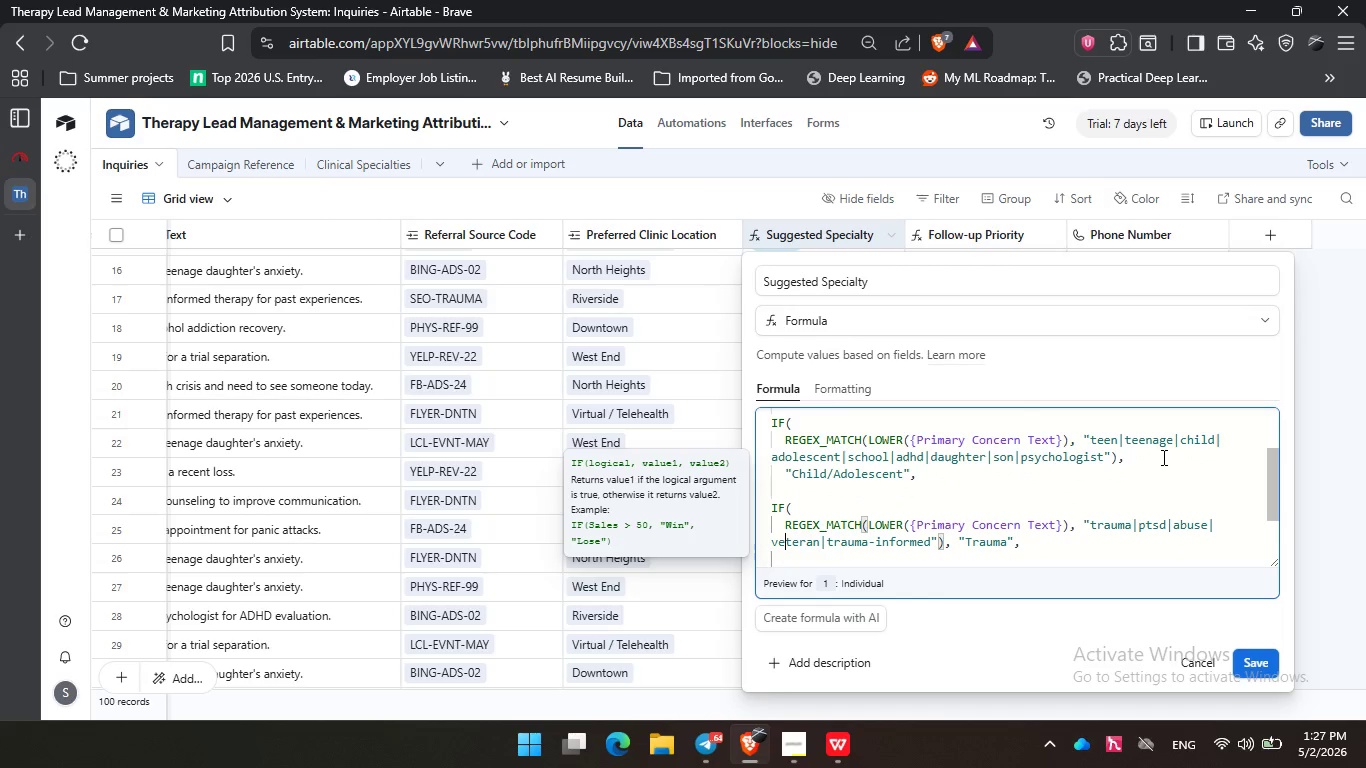 
key(ArrowDown)
 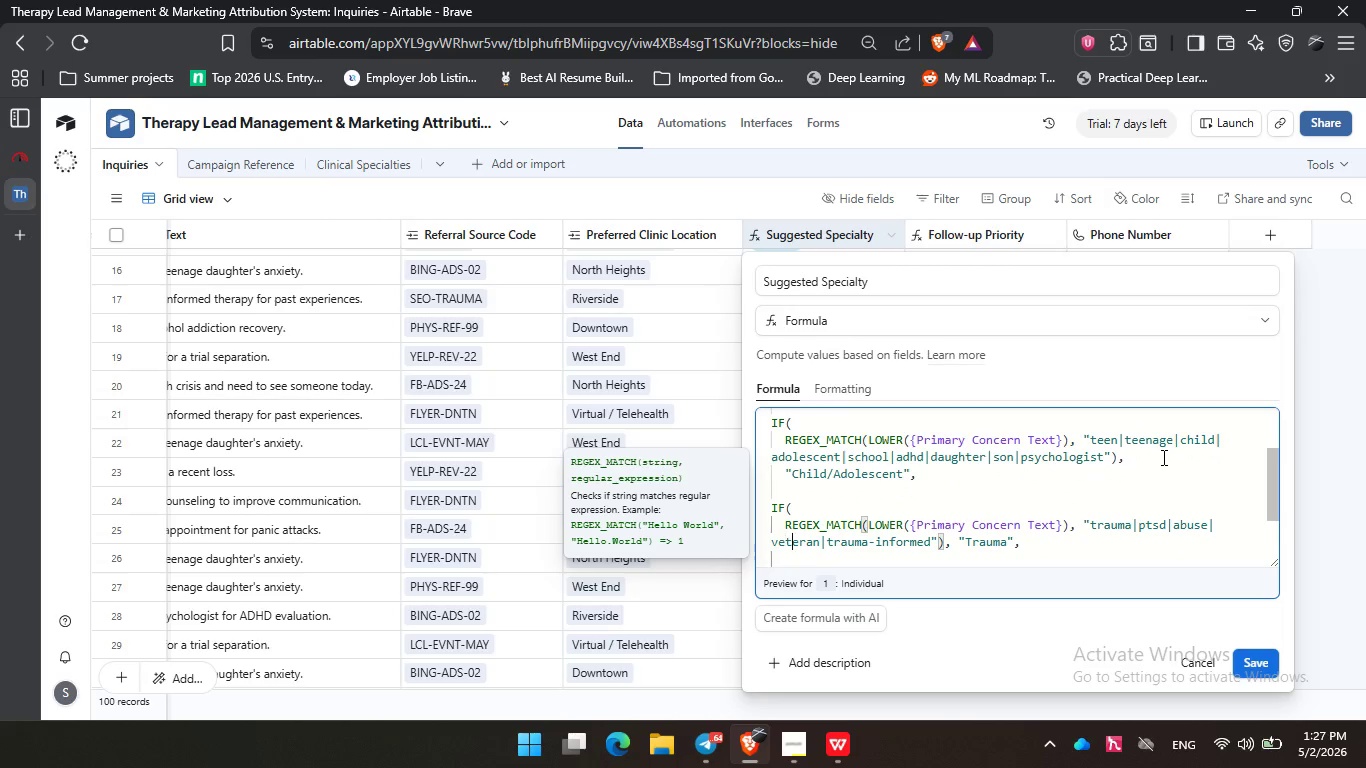 
key(ArrowRight)
 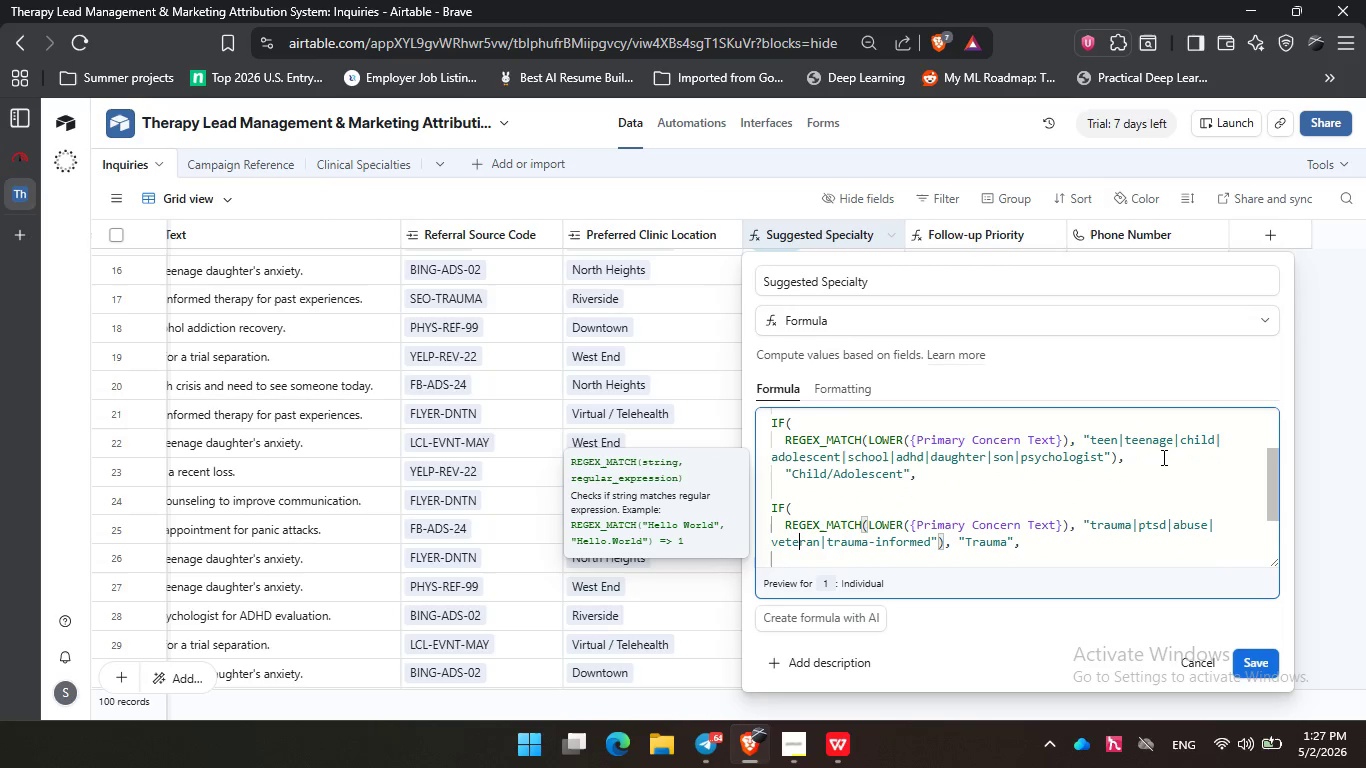 
key(ArrowRight)
 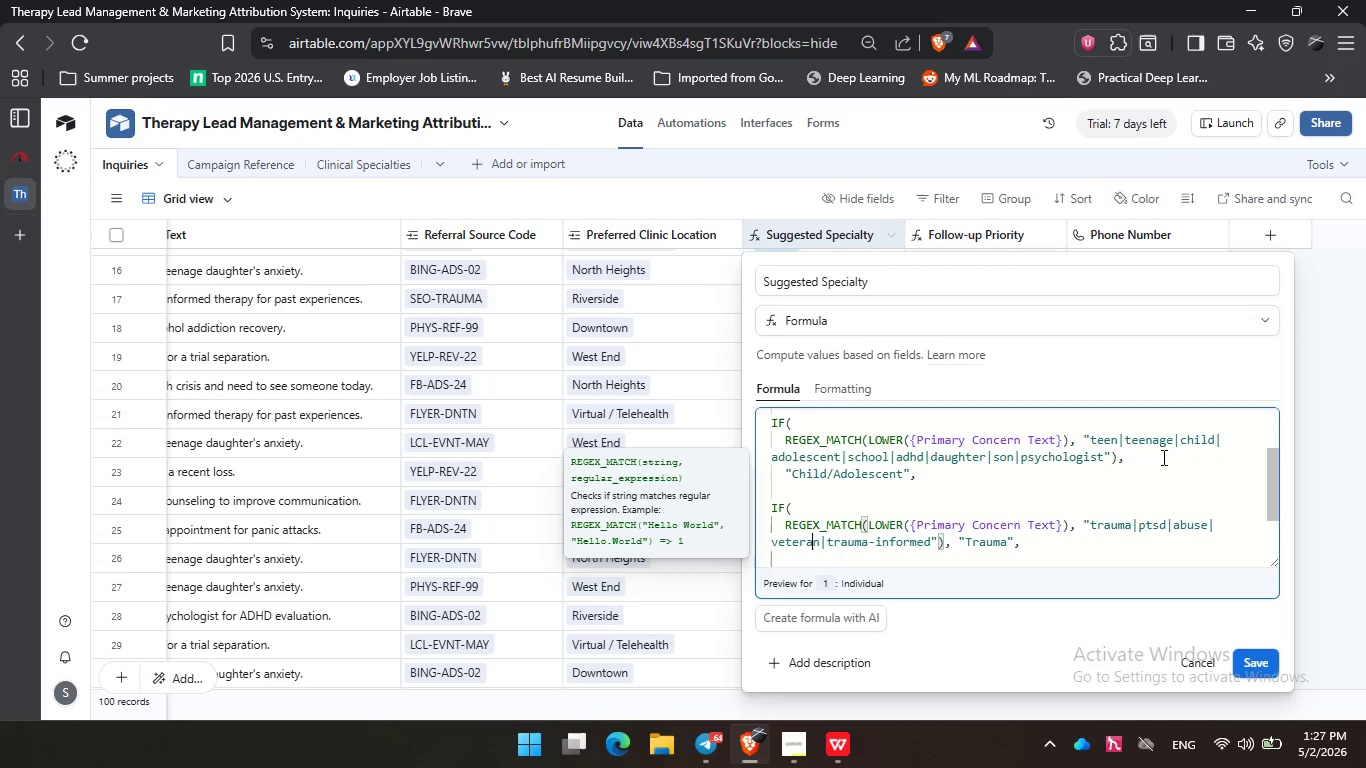 
key(ArrowRight)
 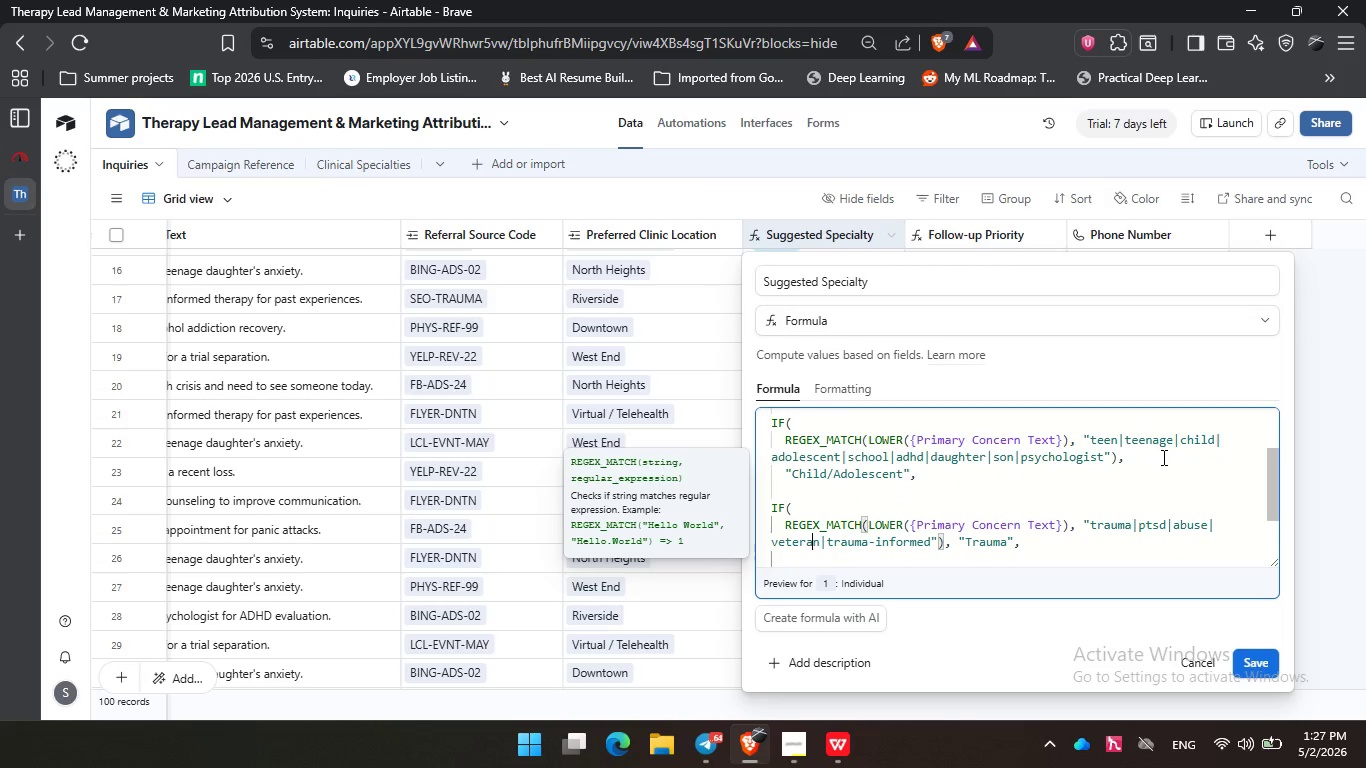 
key(ArrowRight)
 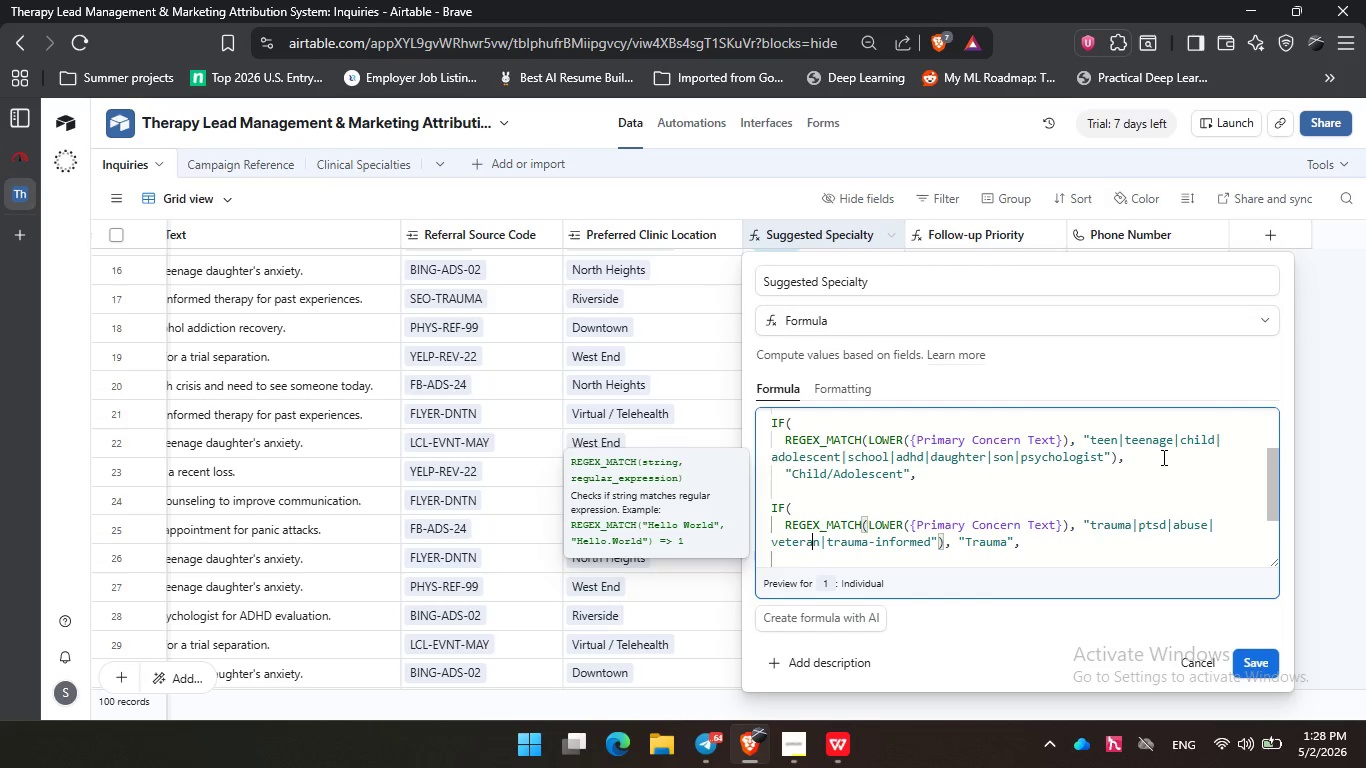 
wait(39.81)
 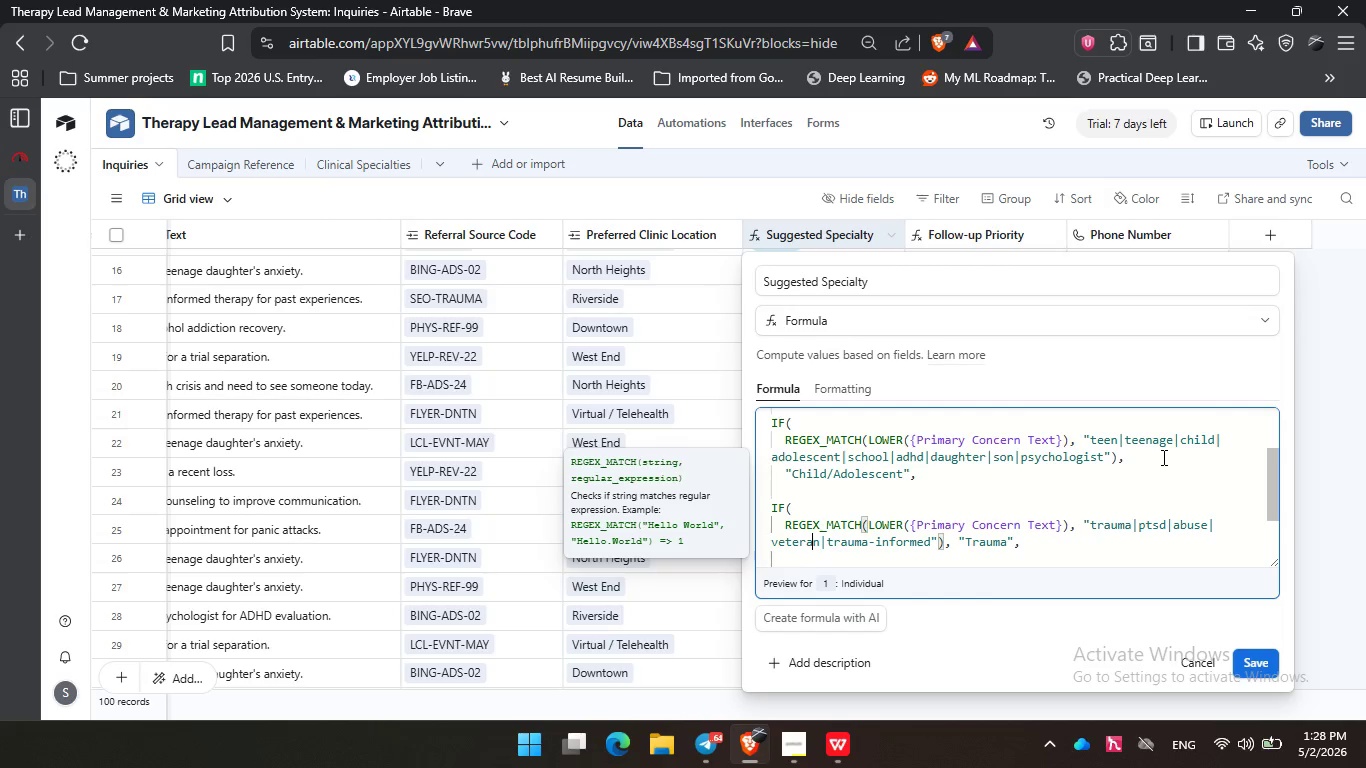 
hold_key(key=ArrowRight, duration=0.83)
 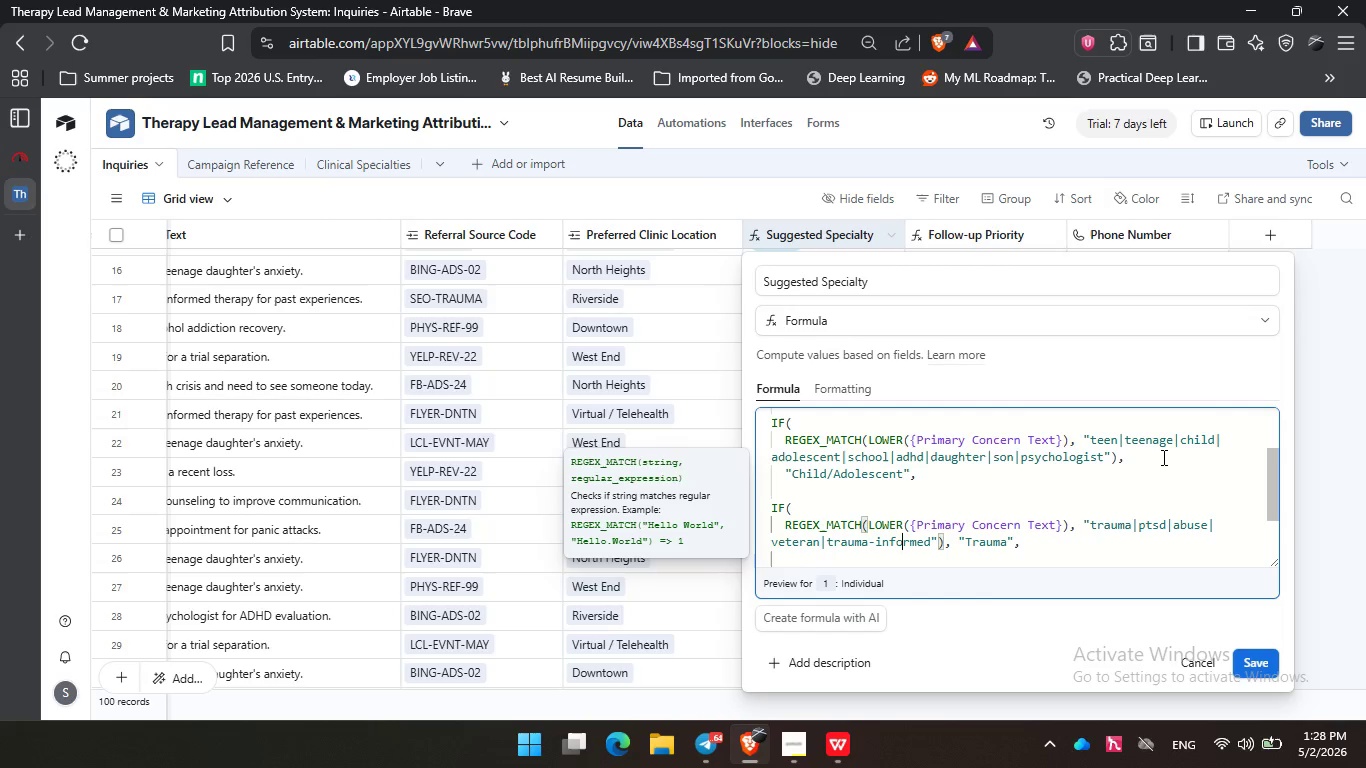 
key(ArrowRight)
 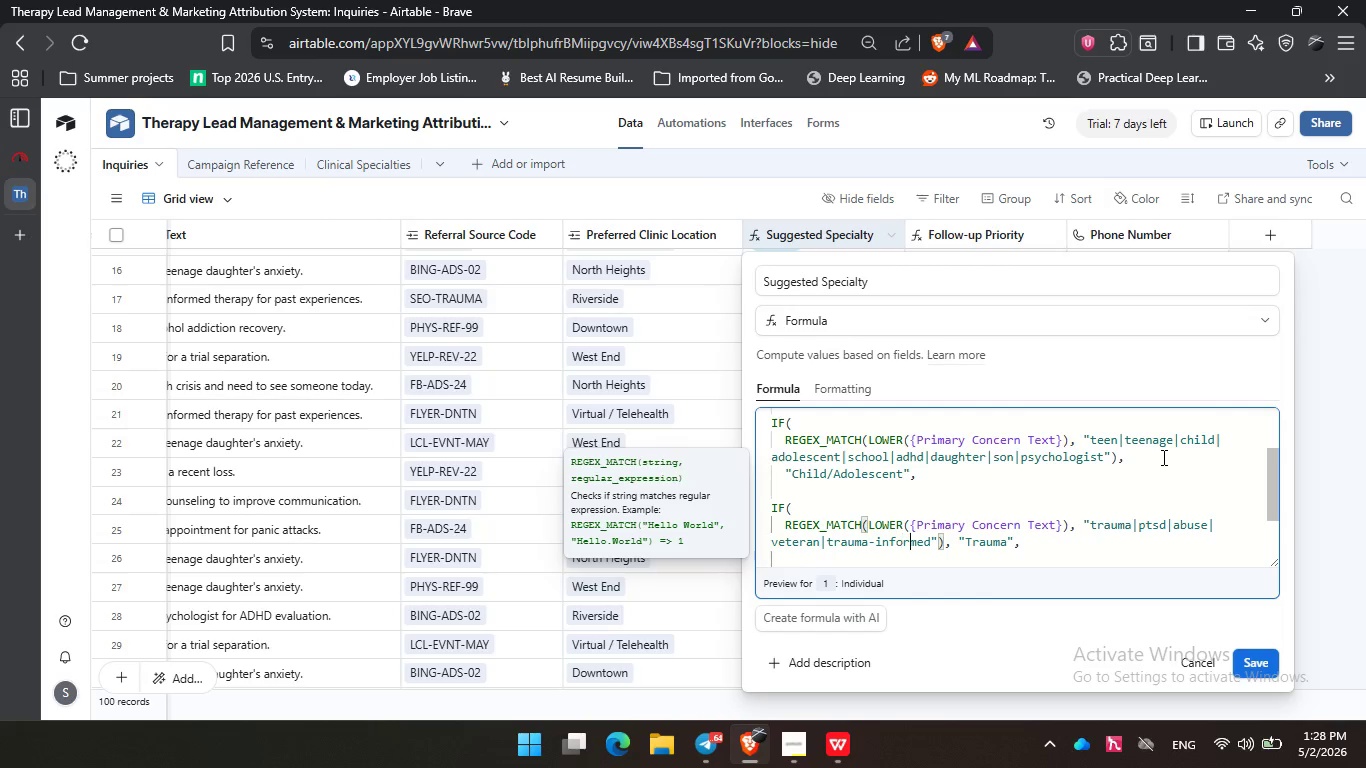 
key(ArrowRight)
 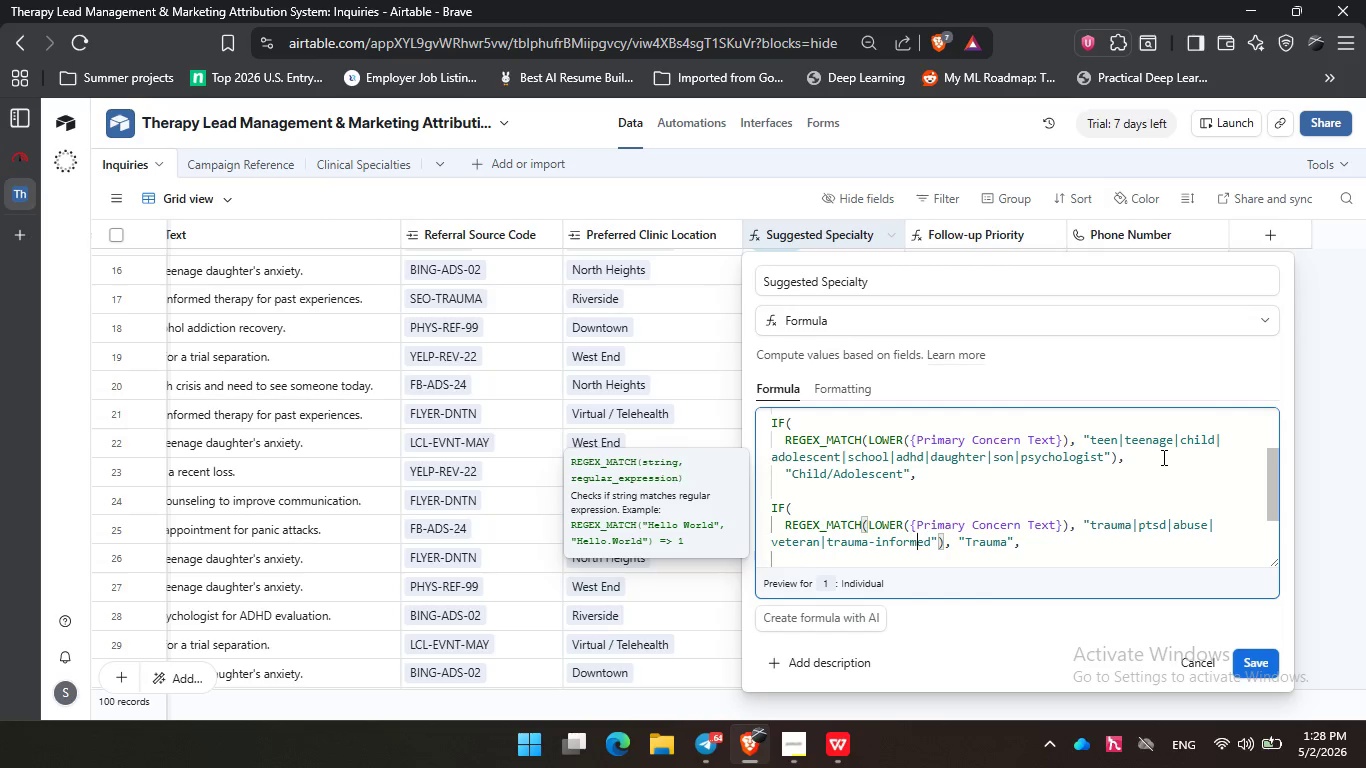 
key(ArrowRight)
 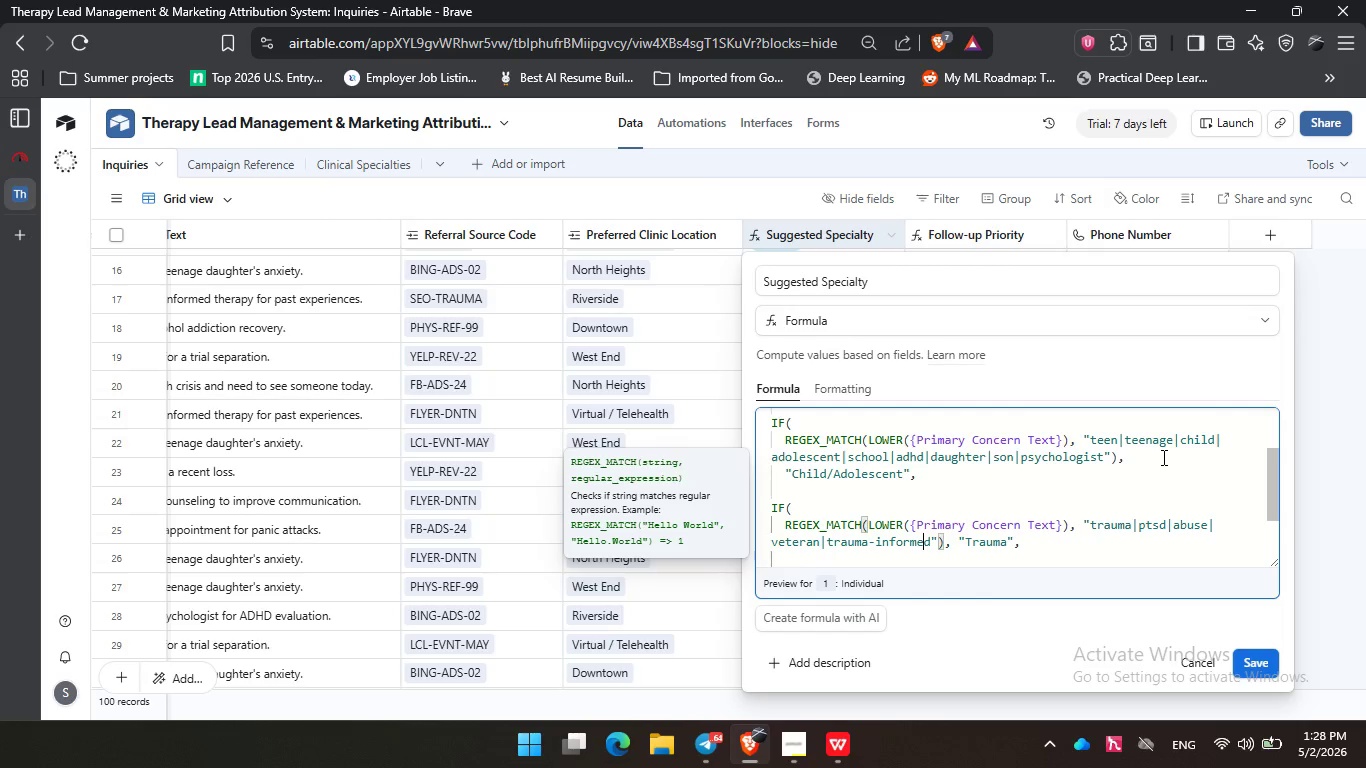 
key(ArrowRight)
 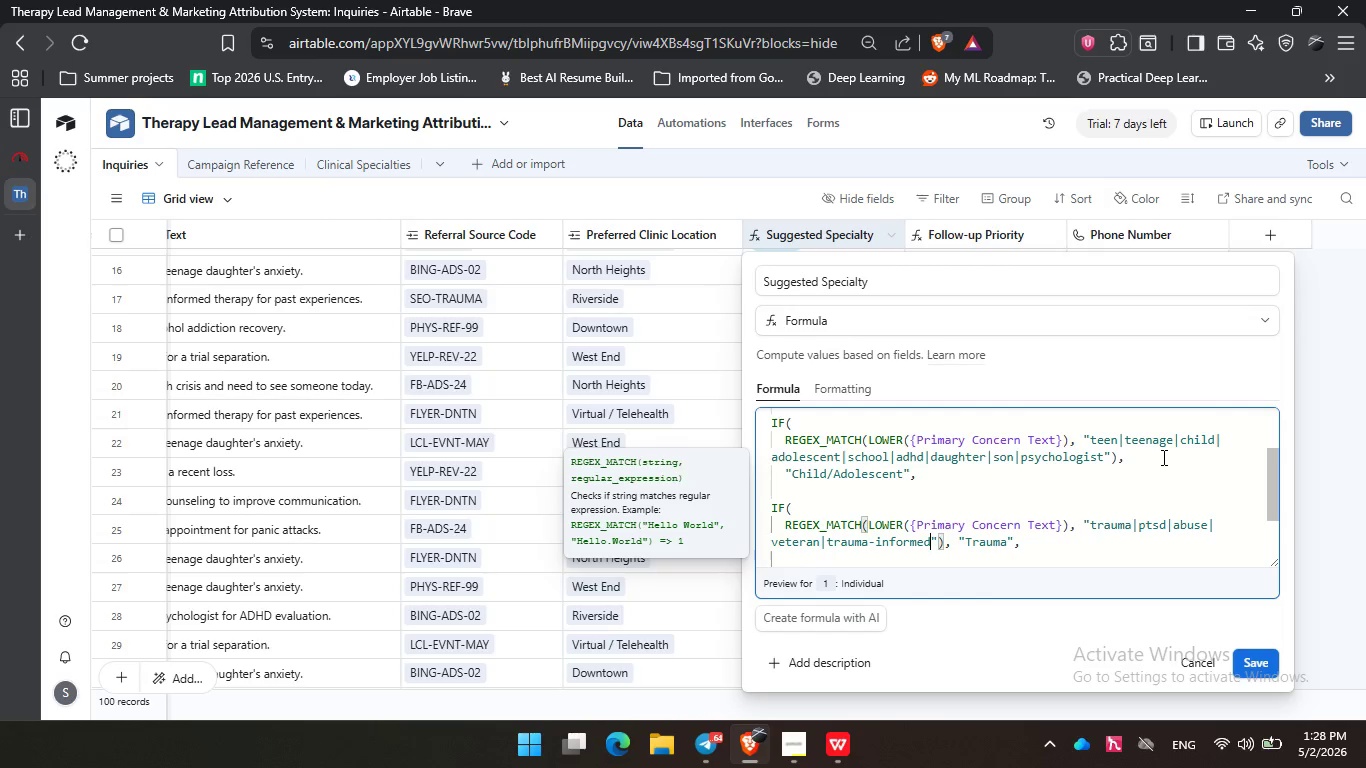 
key(ArrowRight)
 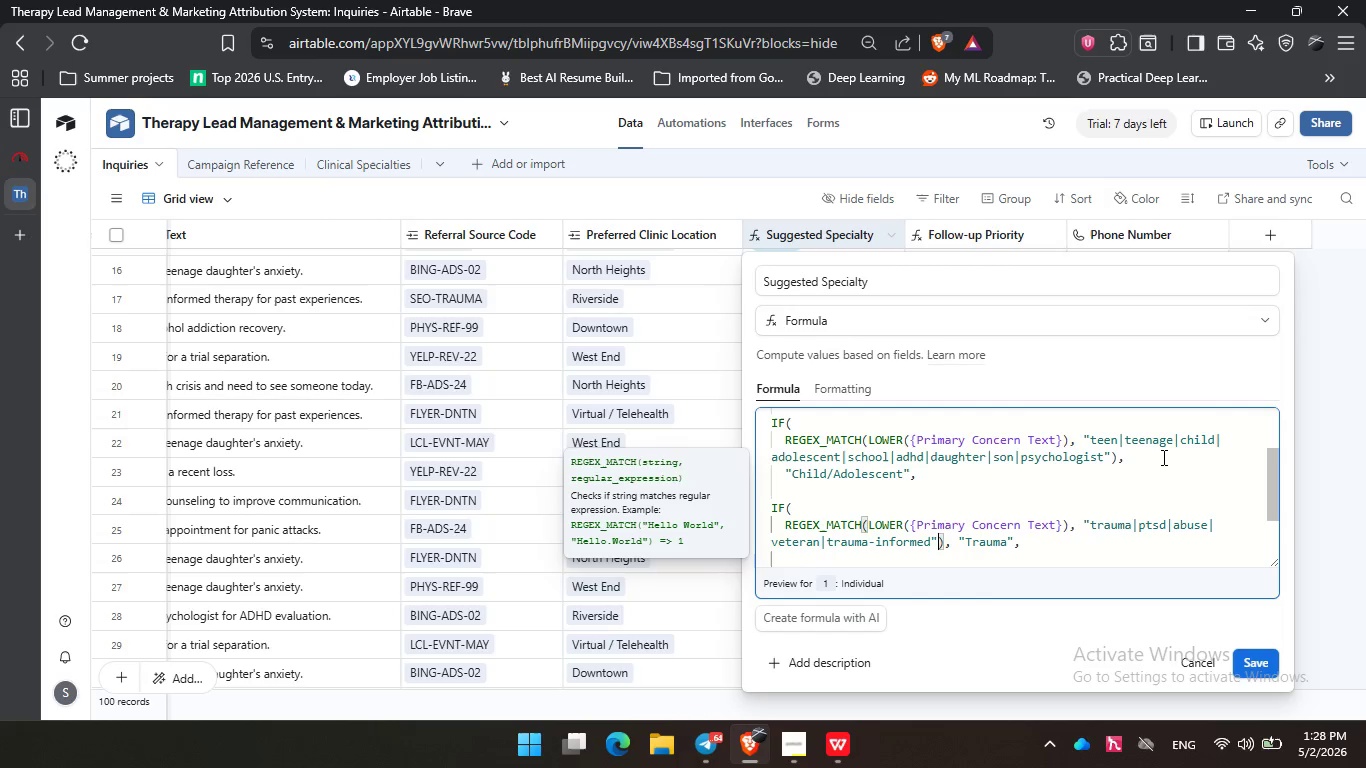 
key(ArrowRight)
 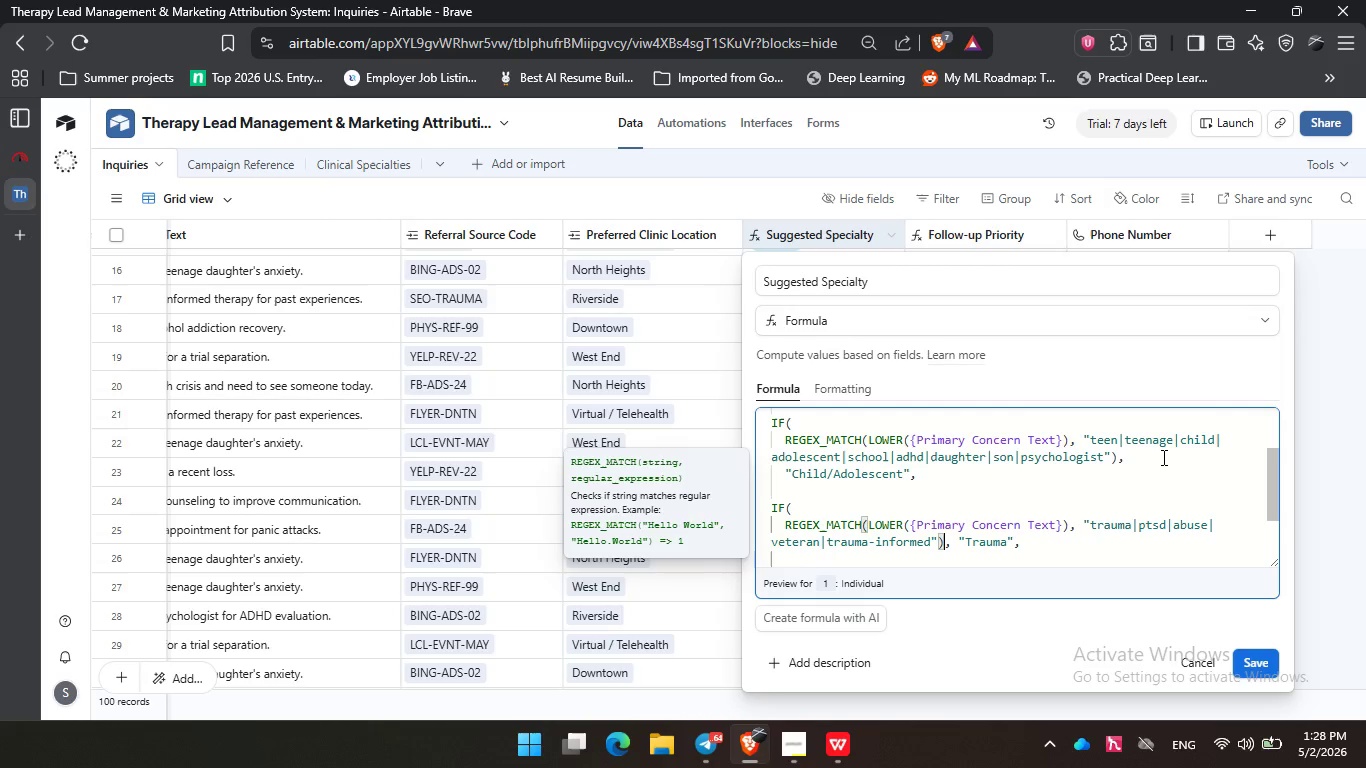 
key(ArrowRight)
 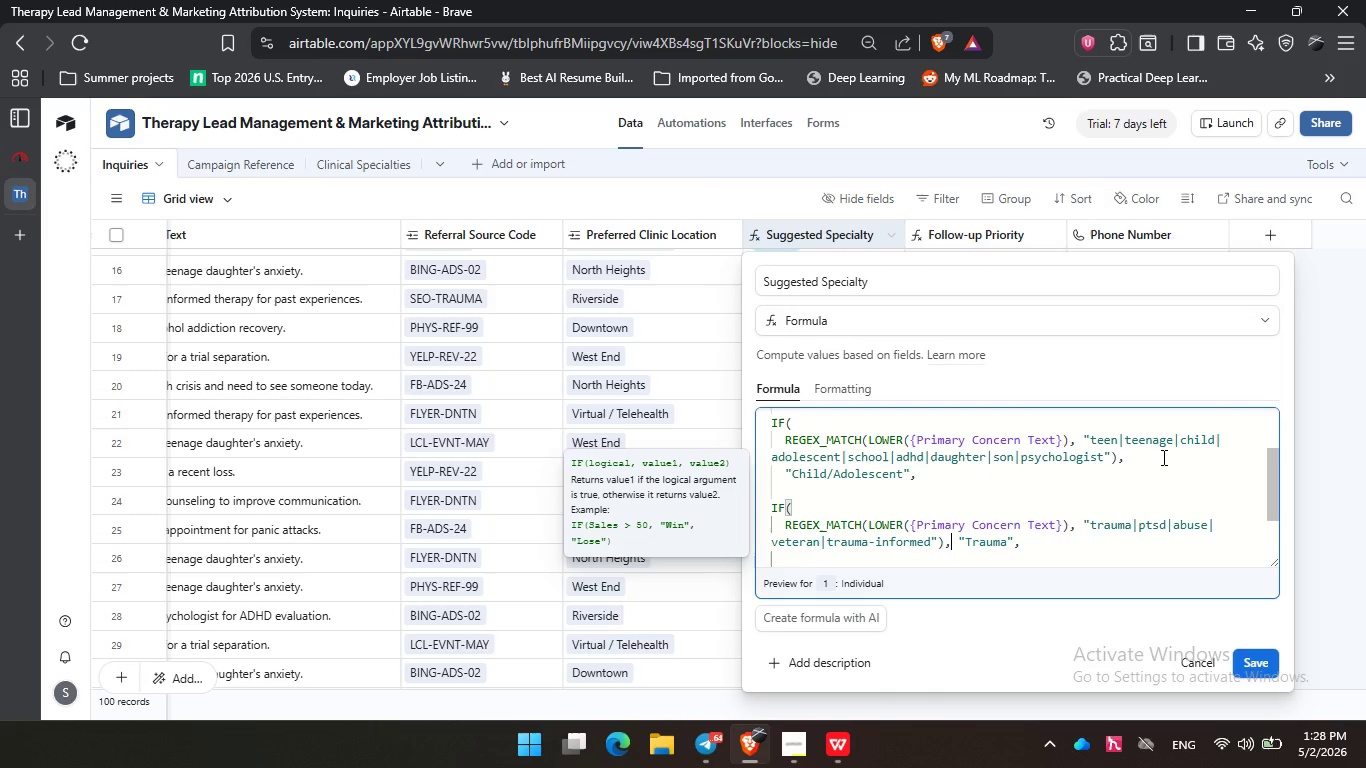 
key(ArrowRight)
 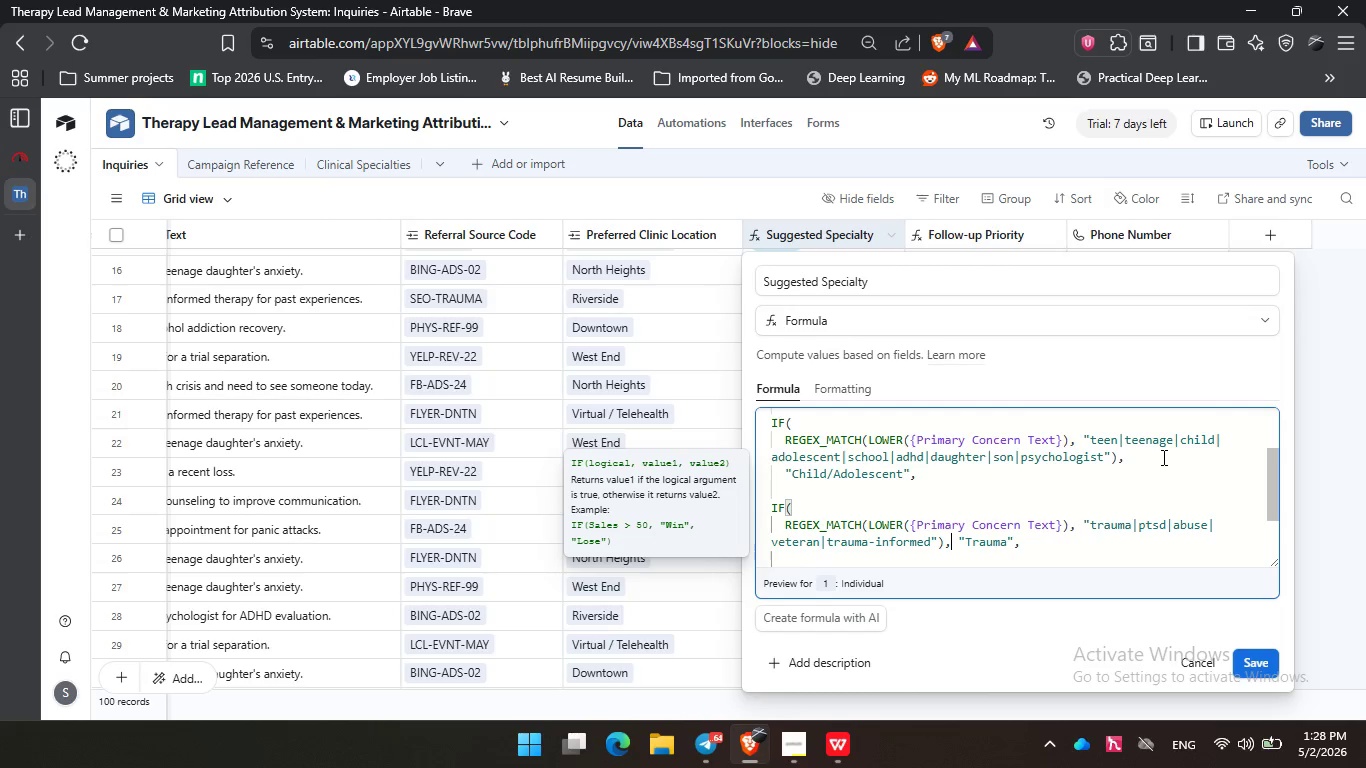 
key(ArrowRight)
 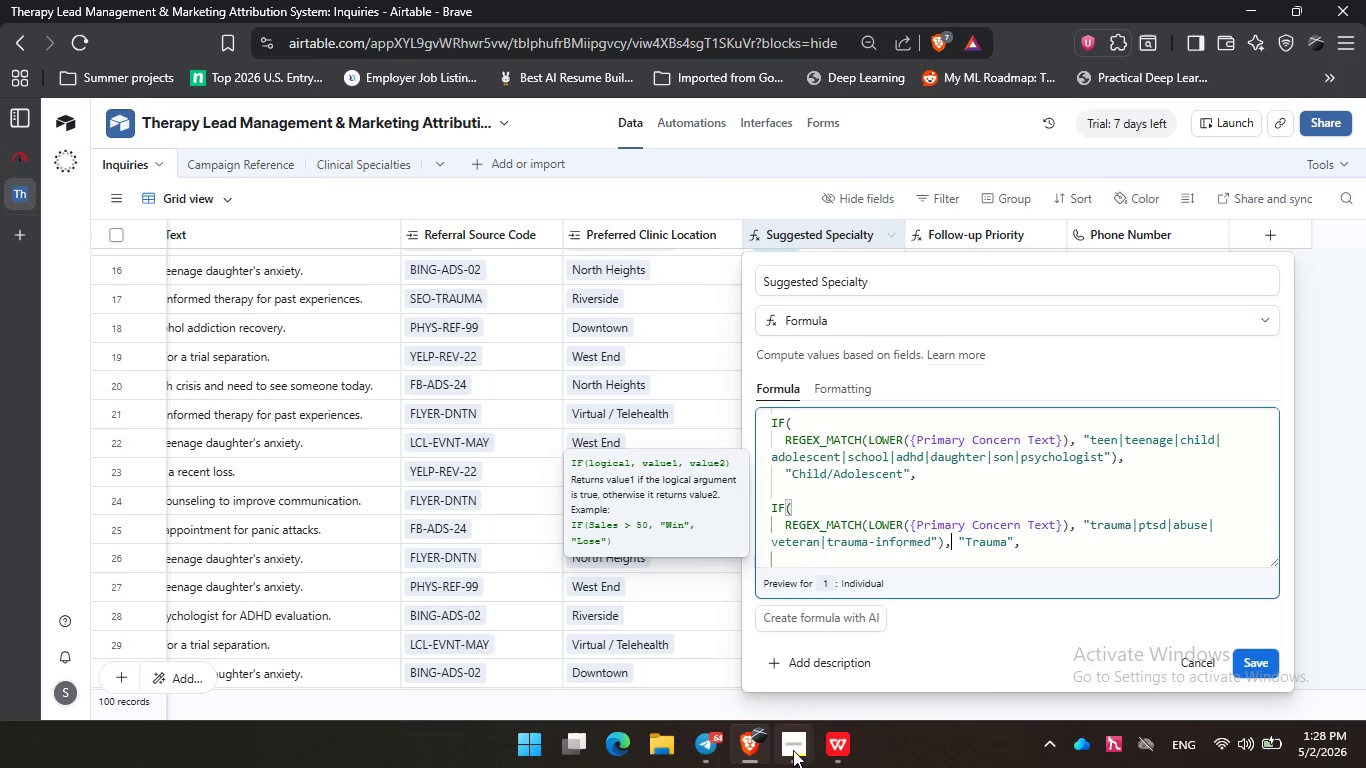 
left_click([793, 750])